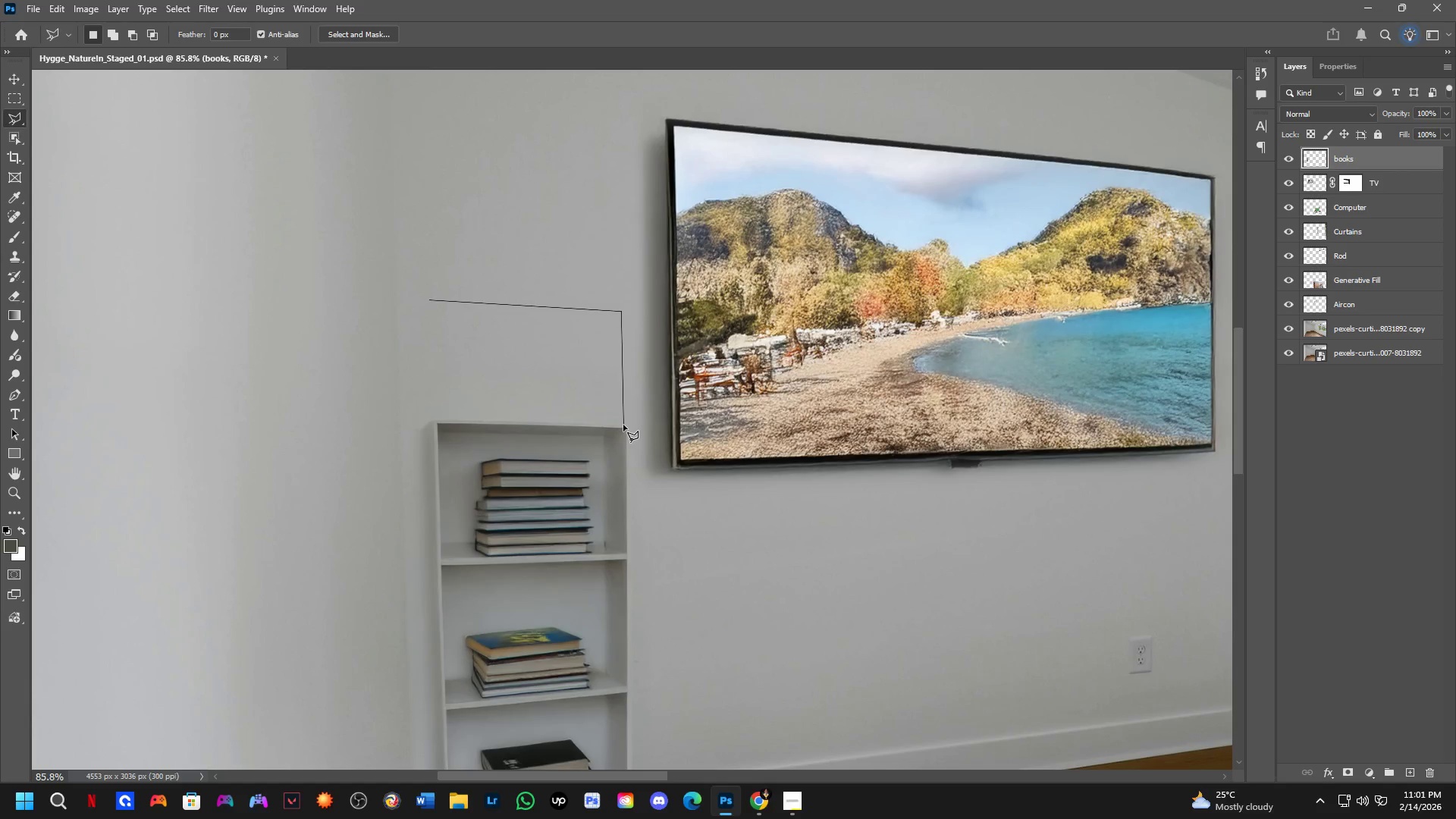 
left_click([623, 425])
 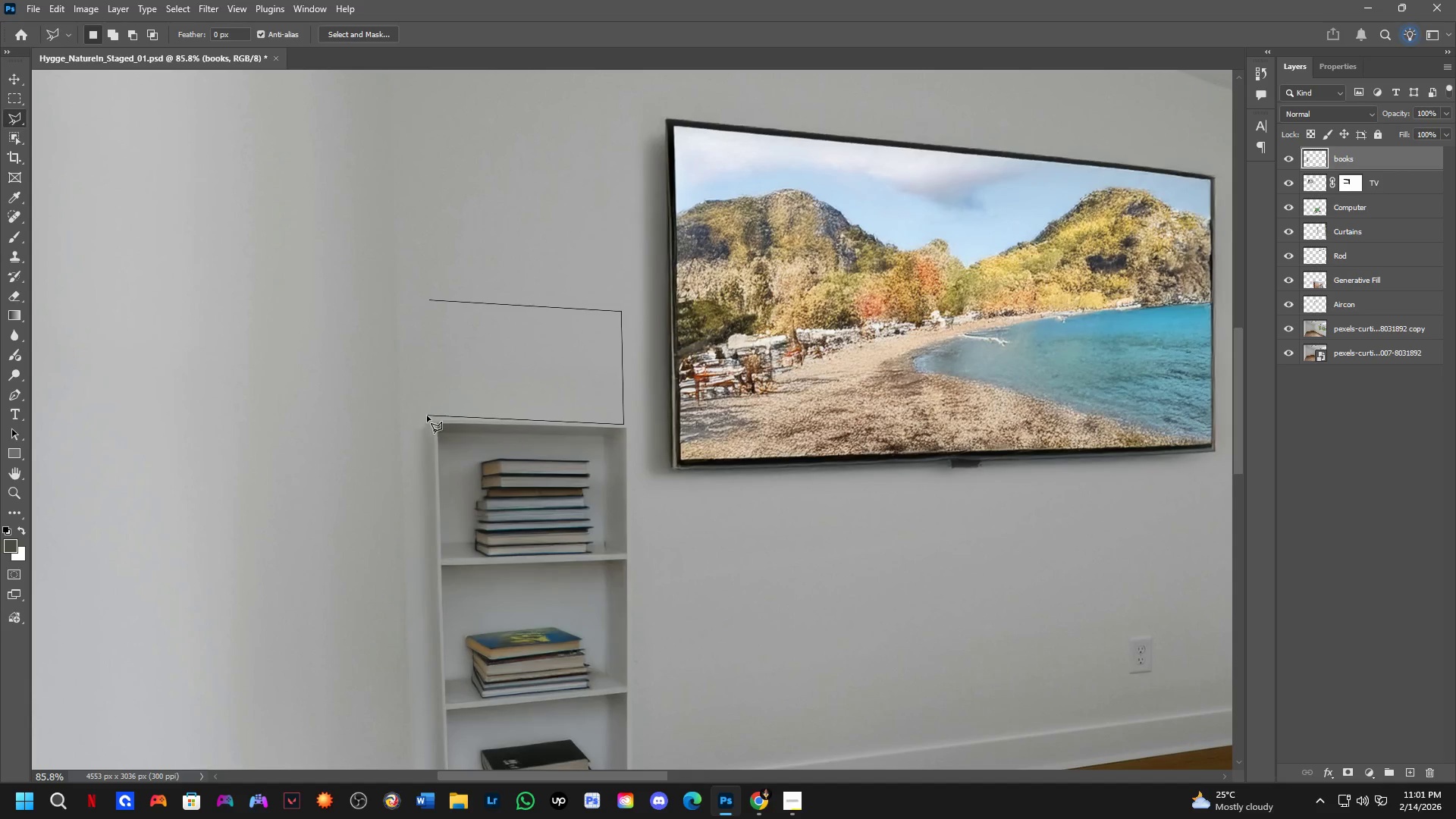 
left_click([427, 417])
 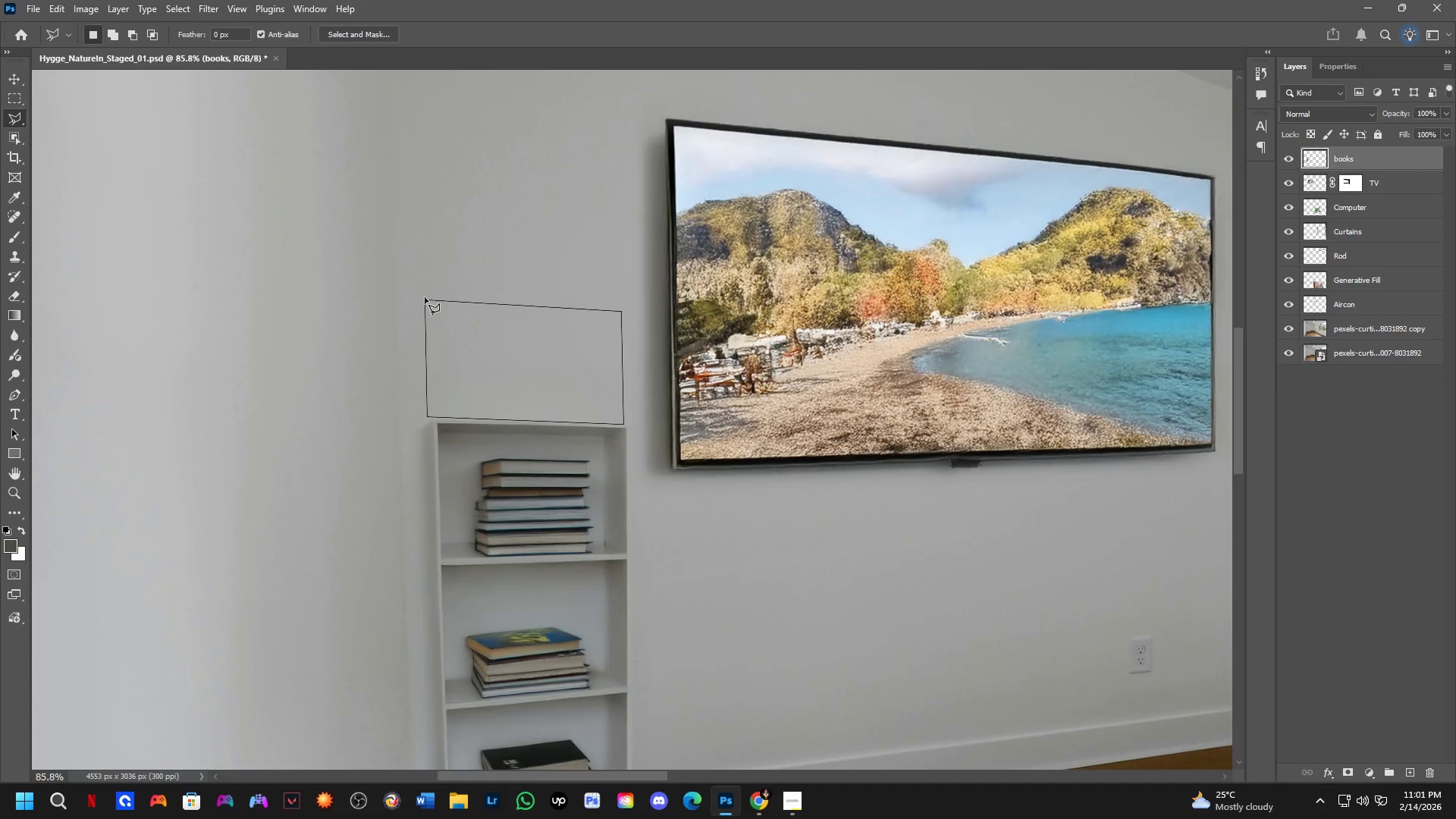 
left_click([425, 297])
 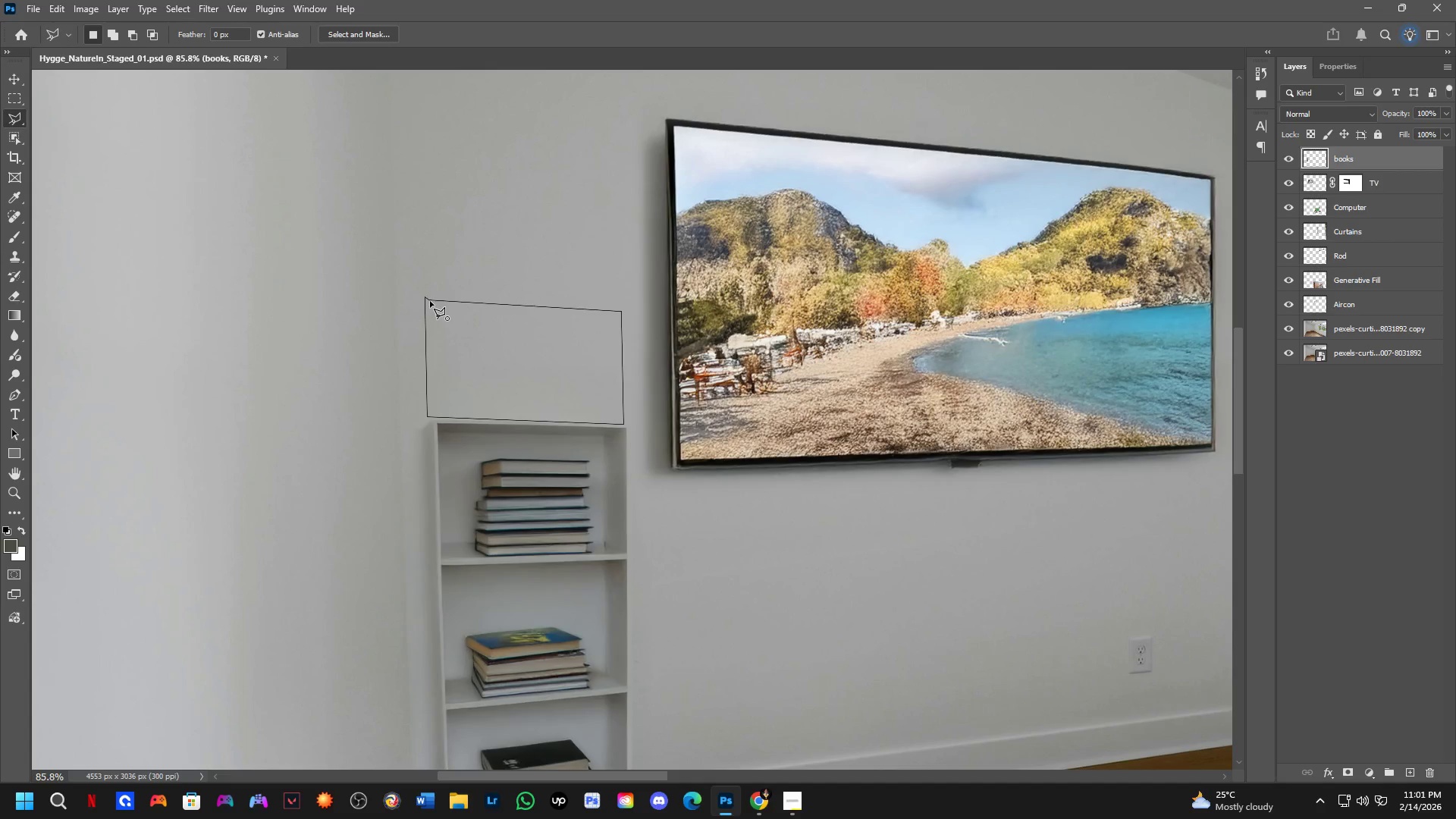 
left_click([430, 301])
 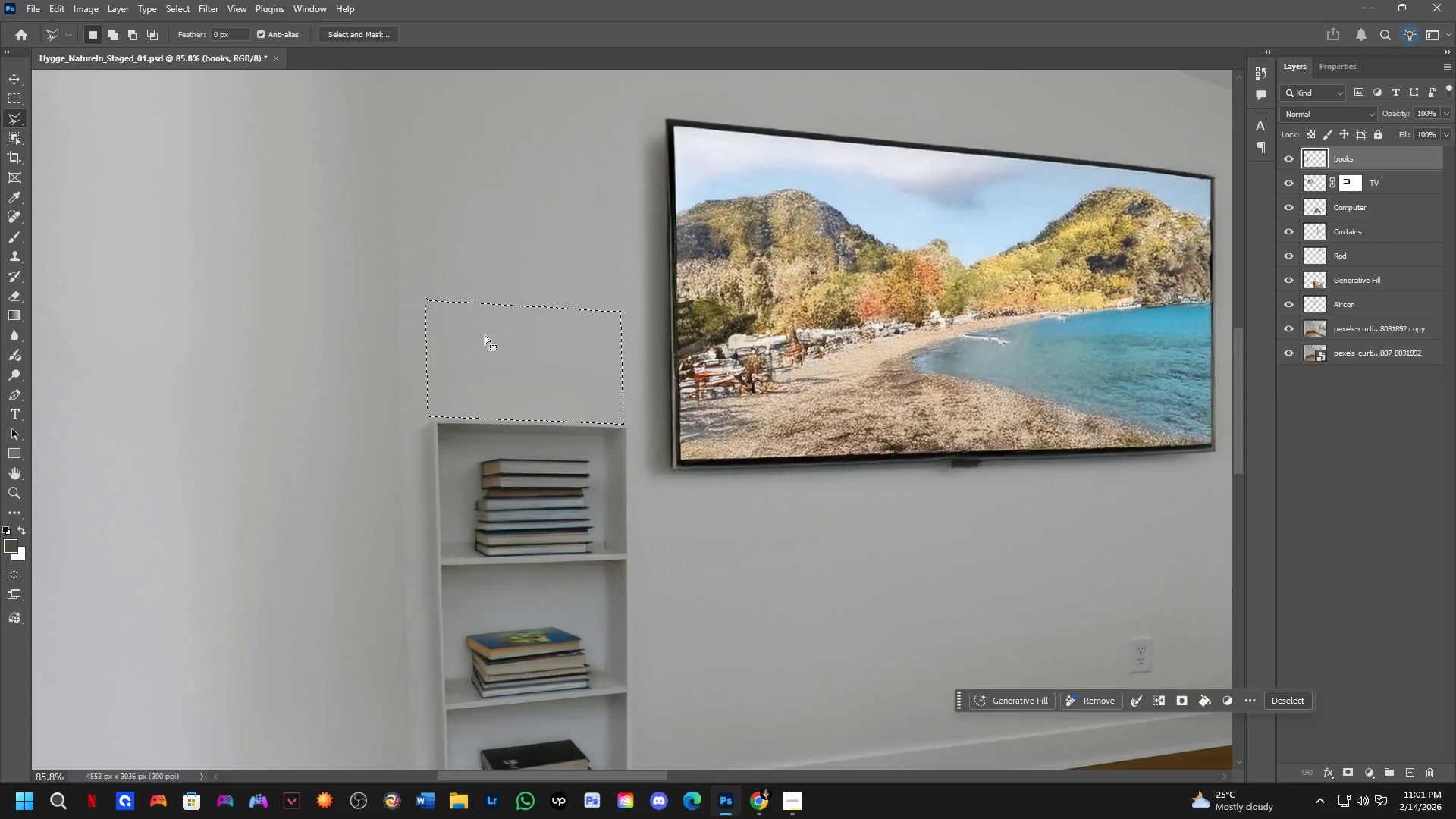 
hold_key(key=Space, duration=0.53)
 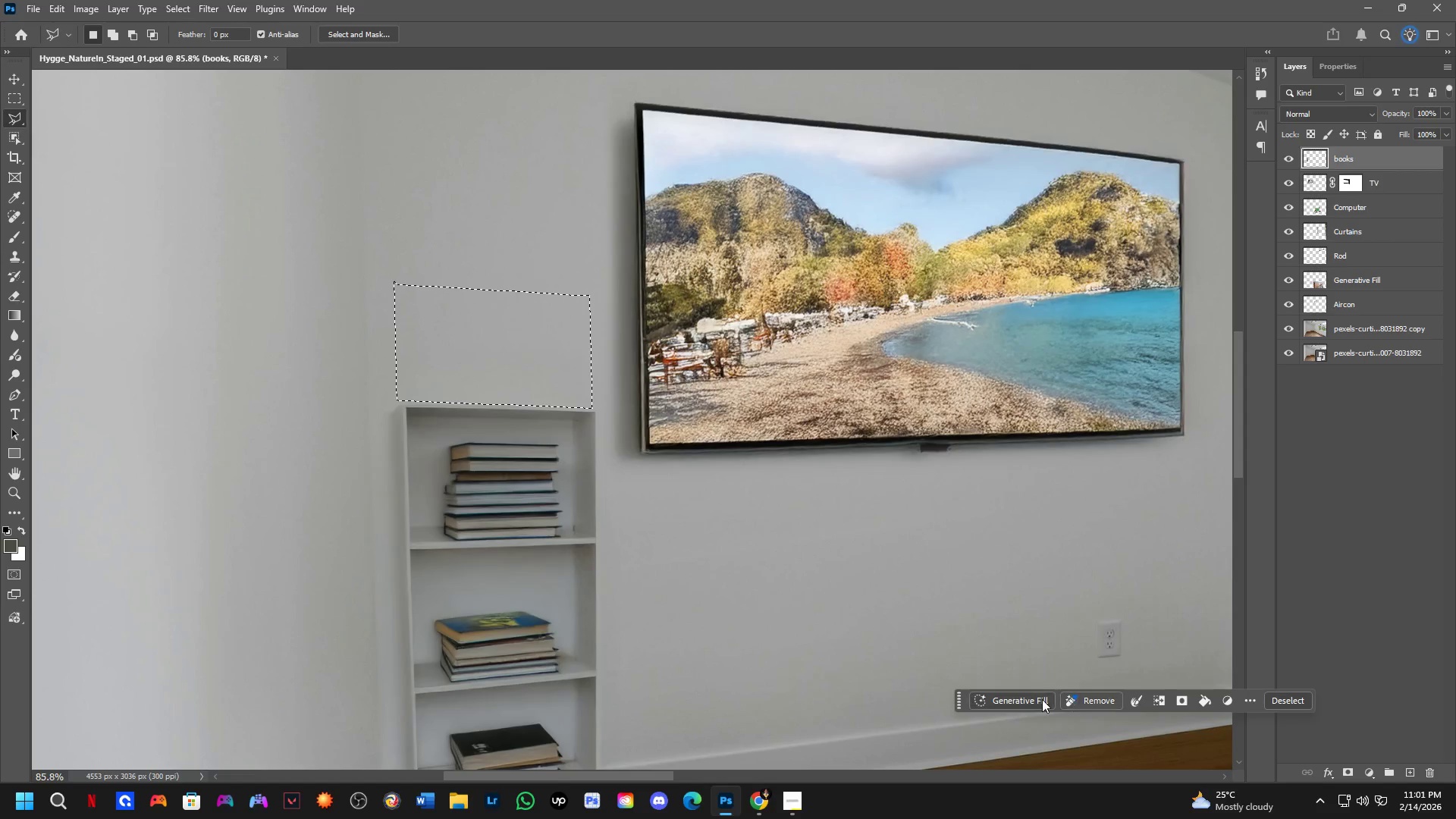 
left_click_drag(start_coordinate=[526, 391], to_coordinate=[494, 375])
 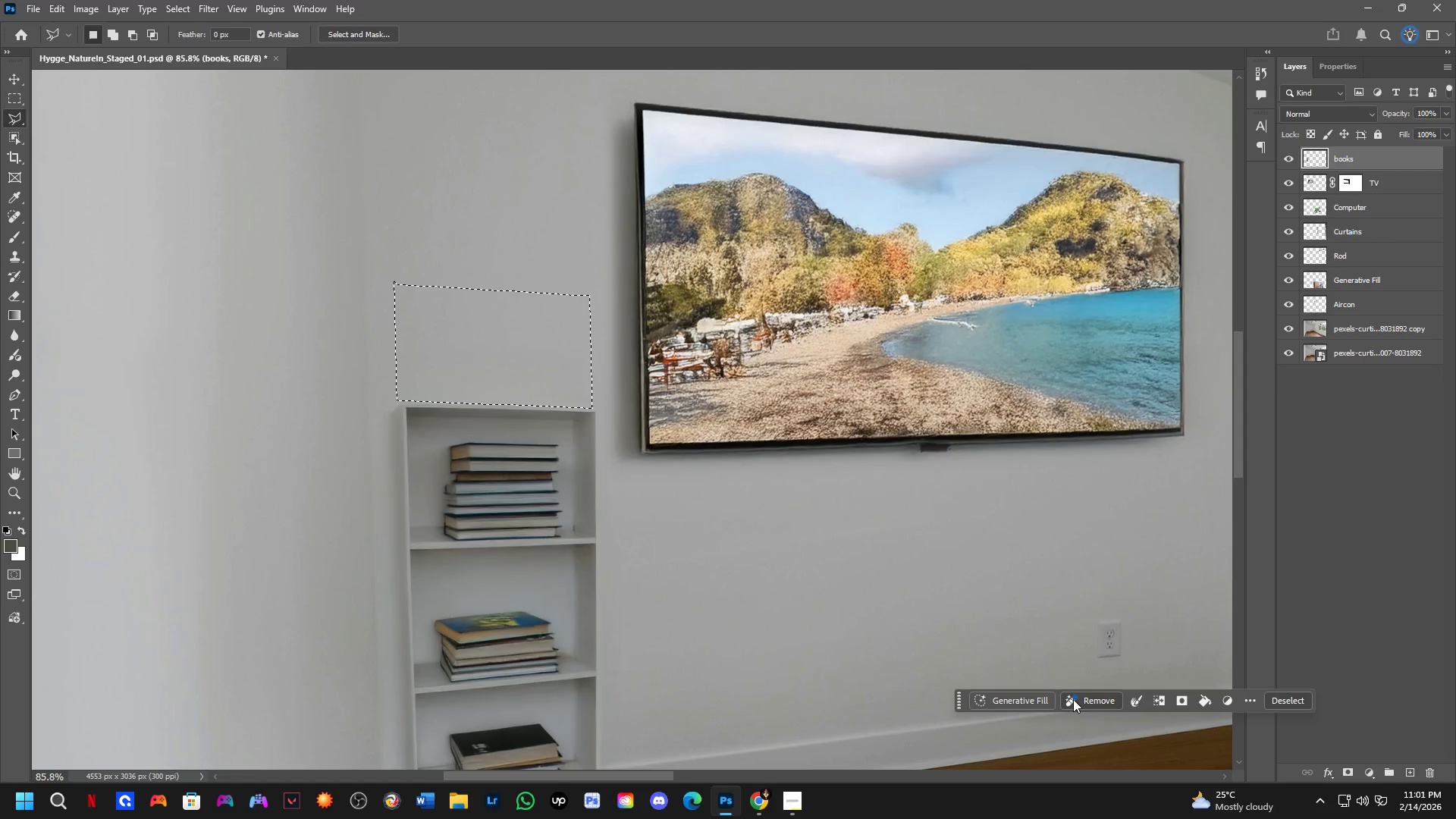 
left_click([1034, 700])
 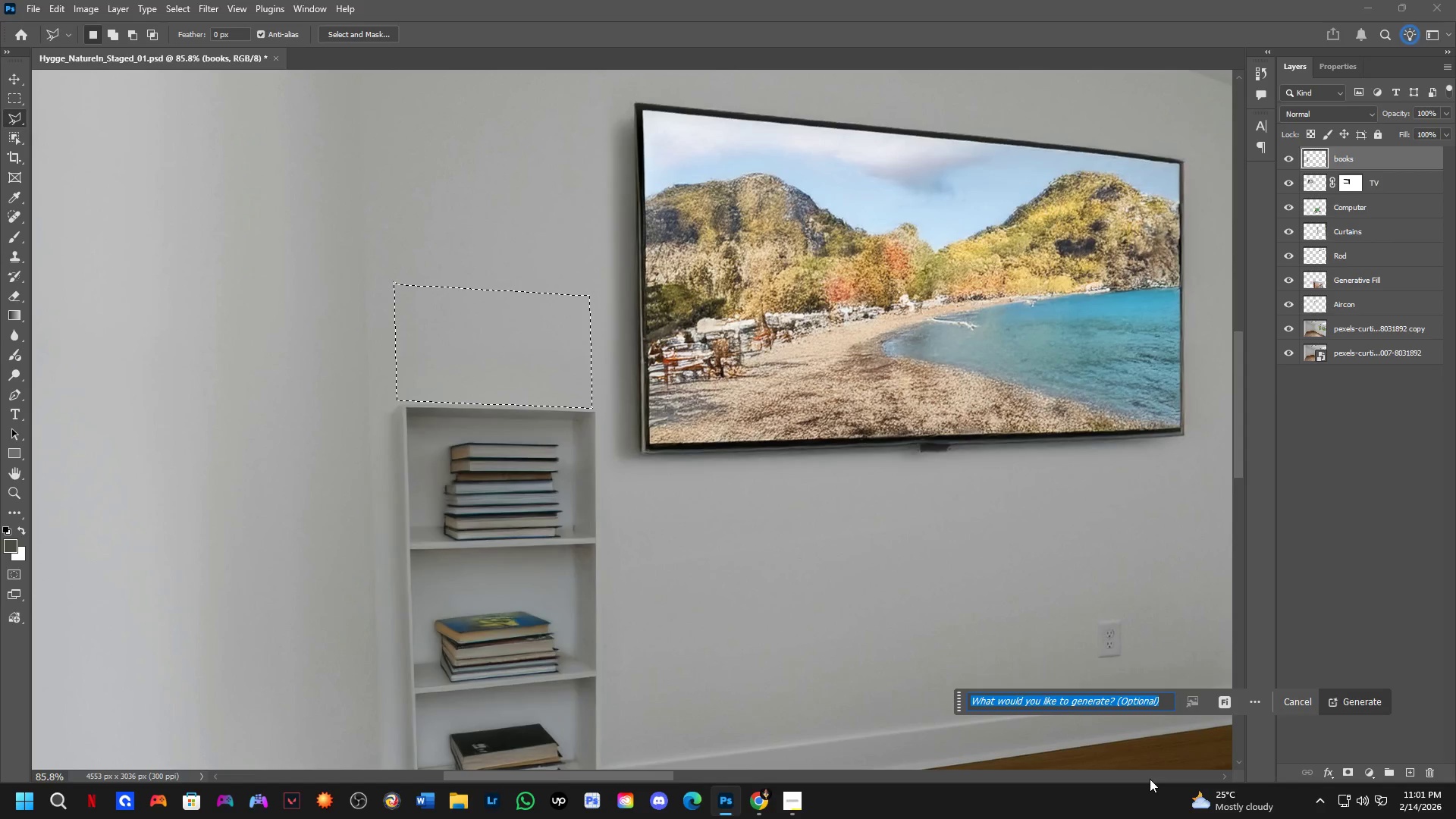 
type(add flpover )
key(Backspace)
key(Backspace)
key(Backspace)
key(Backspace)
key(Backspace)
type(wer vase)
 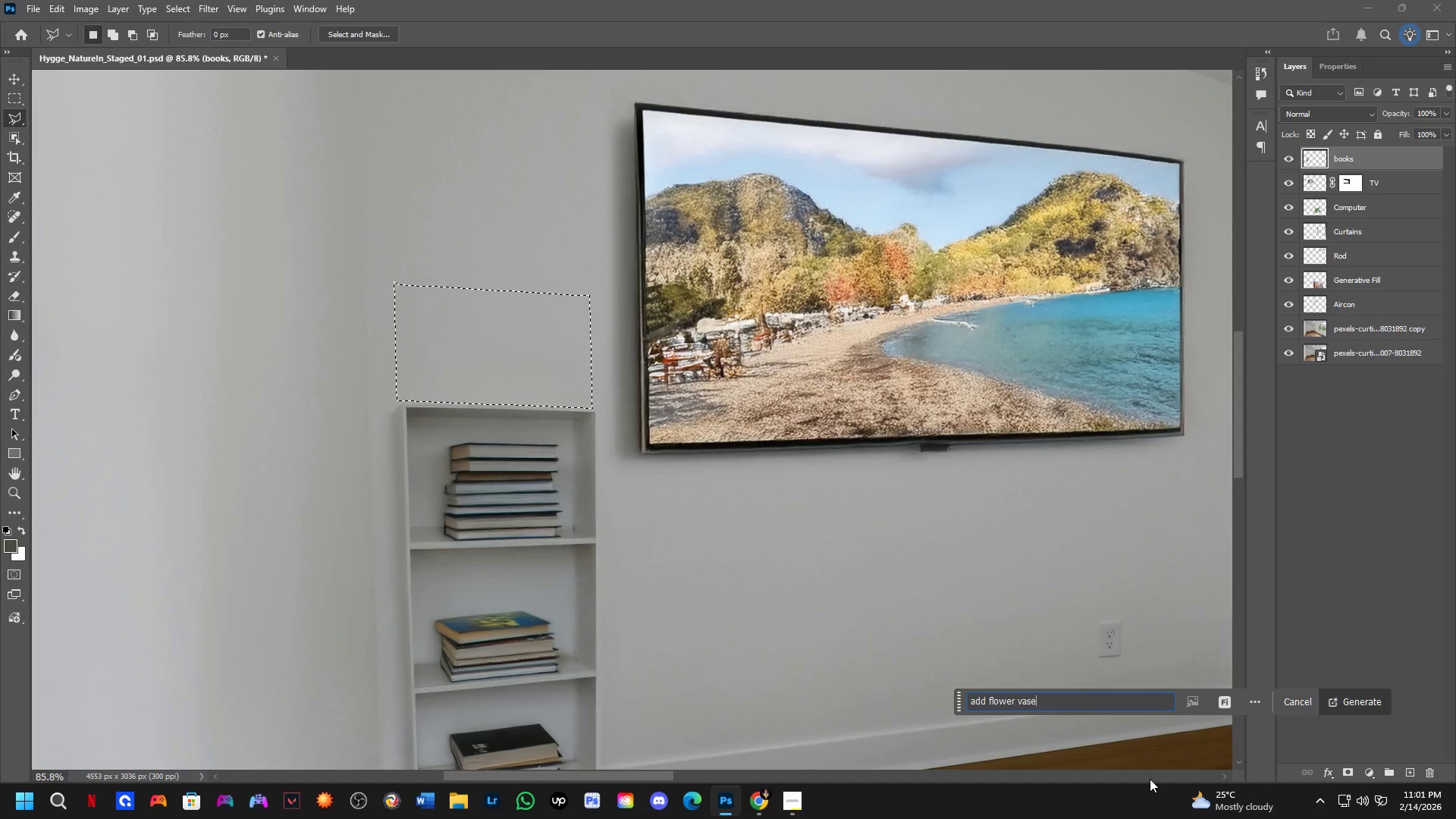 
key(Enter)
 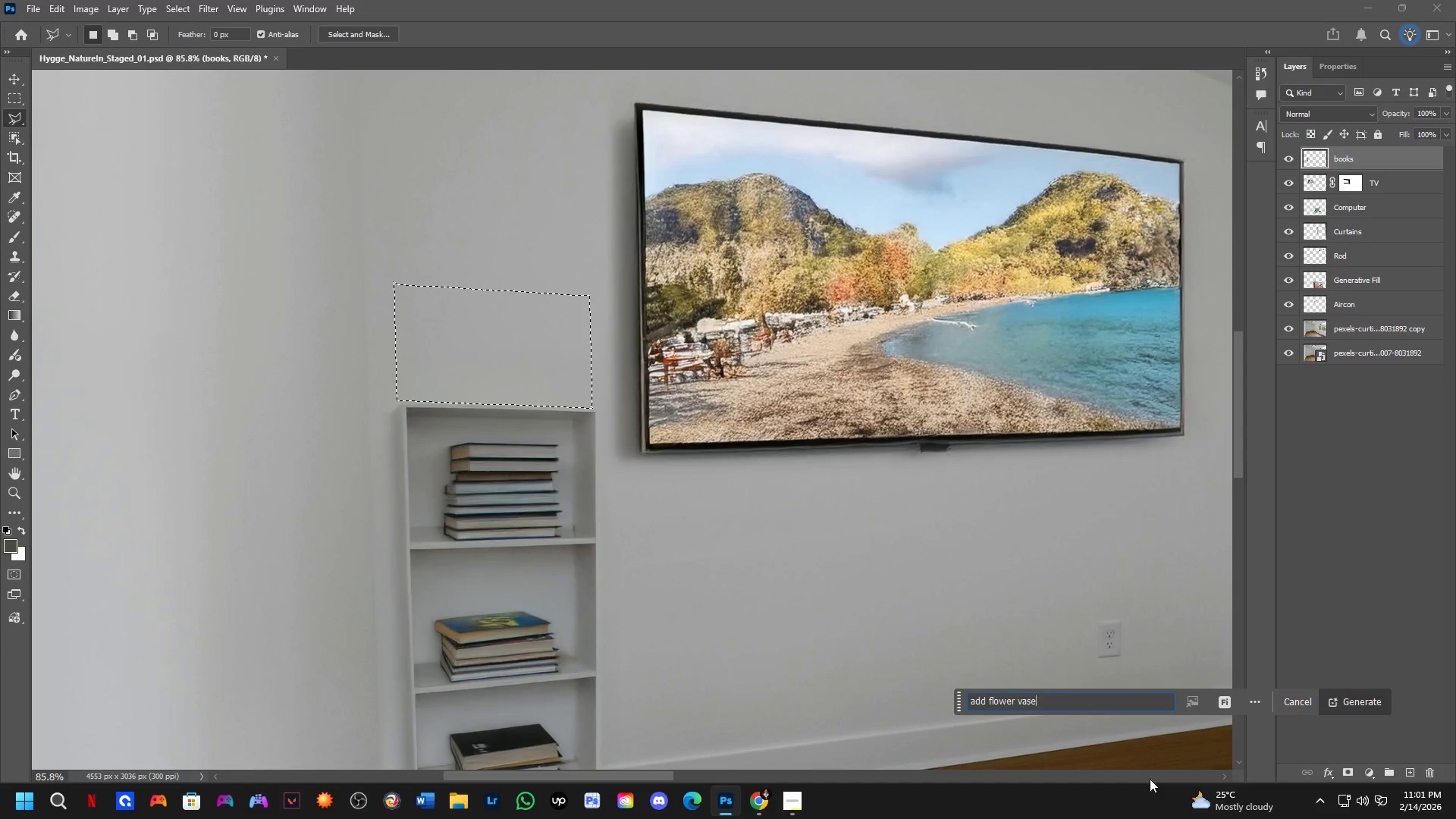 
key(Alt+AltLeft)
 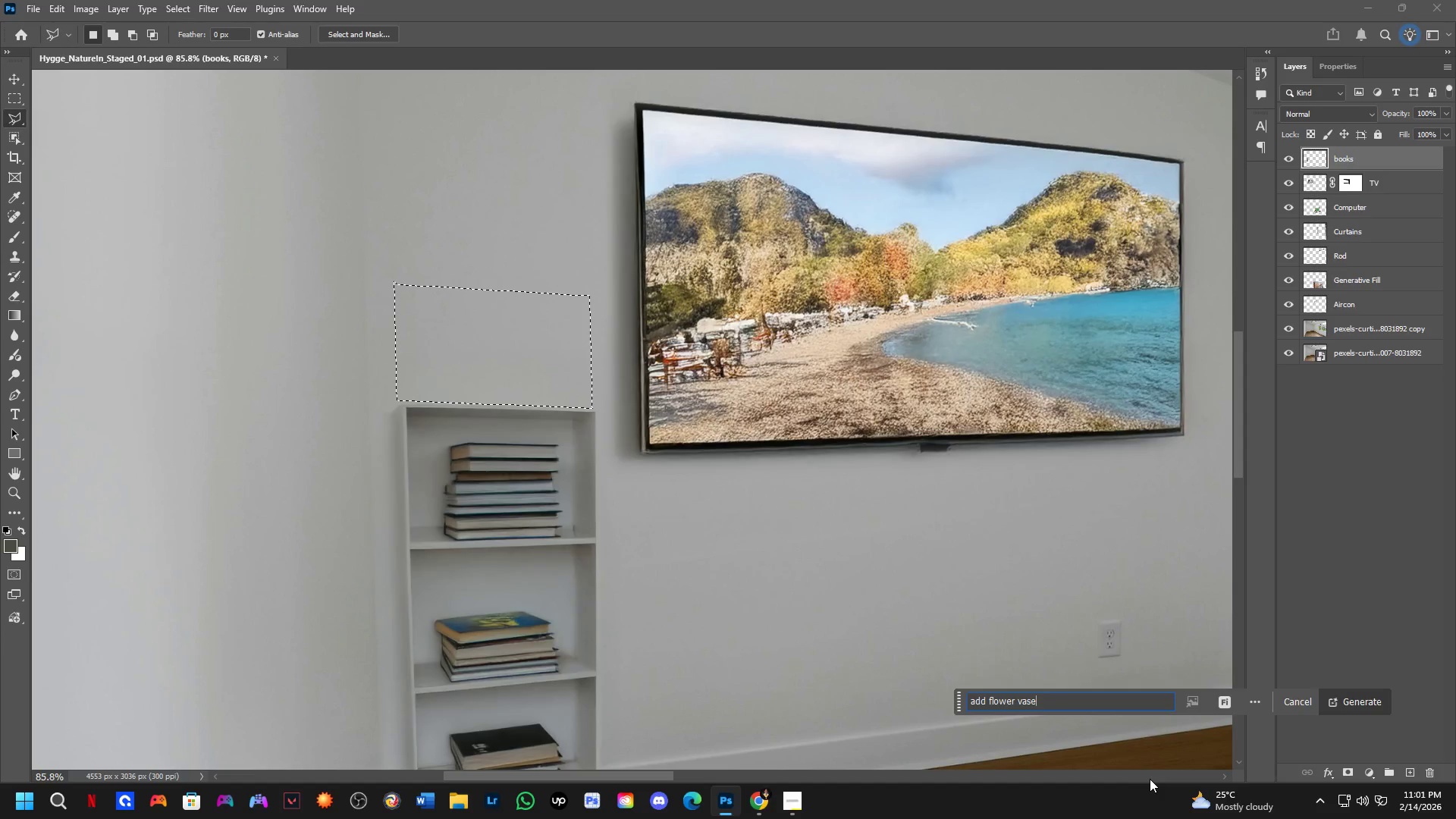 
key(Alt+Tab)